 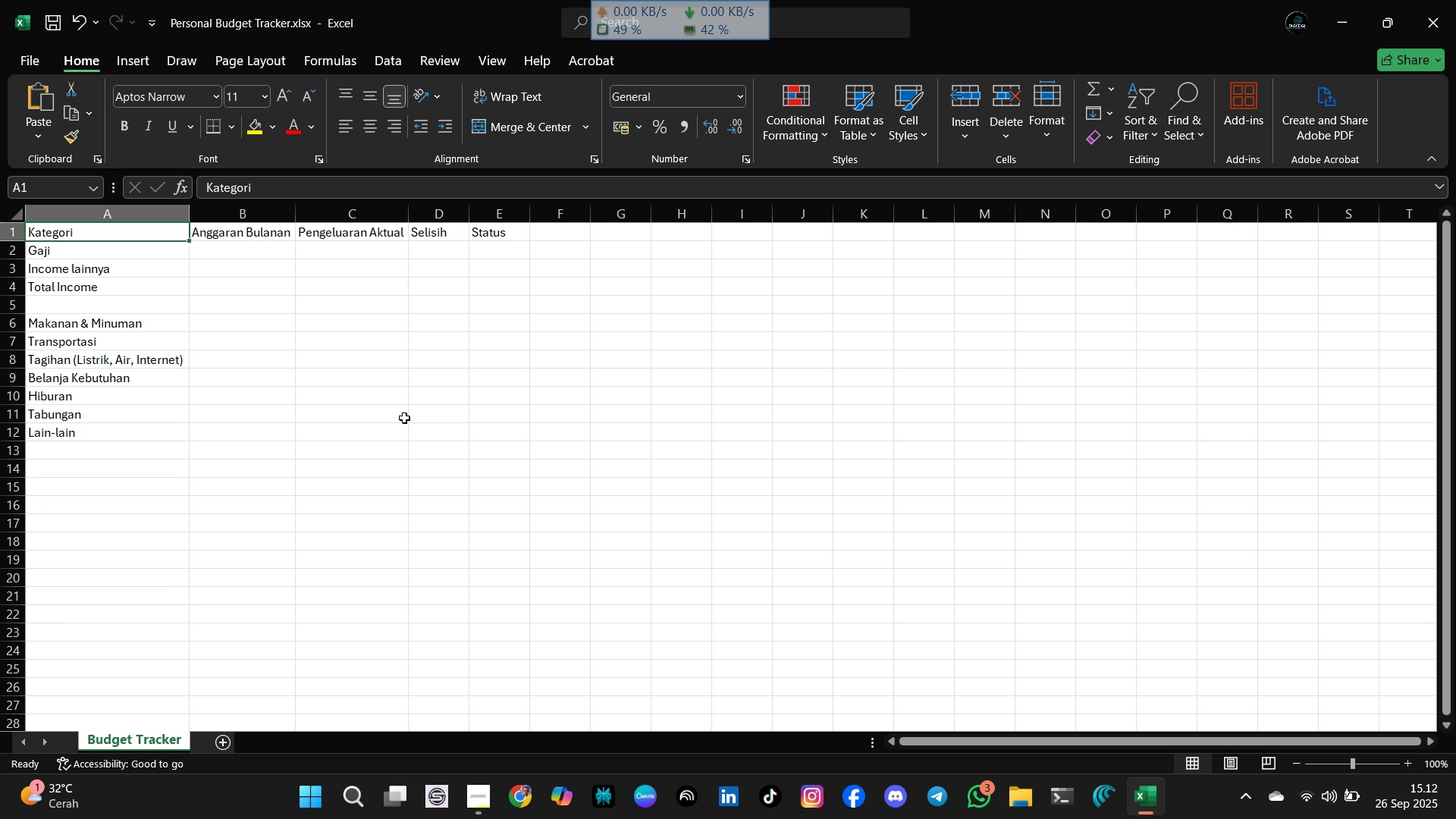 
key(ArrowUp)
 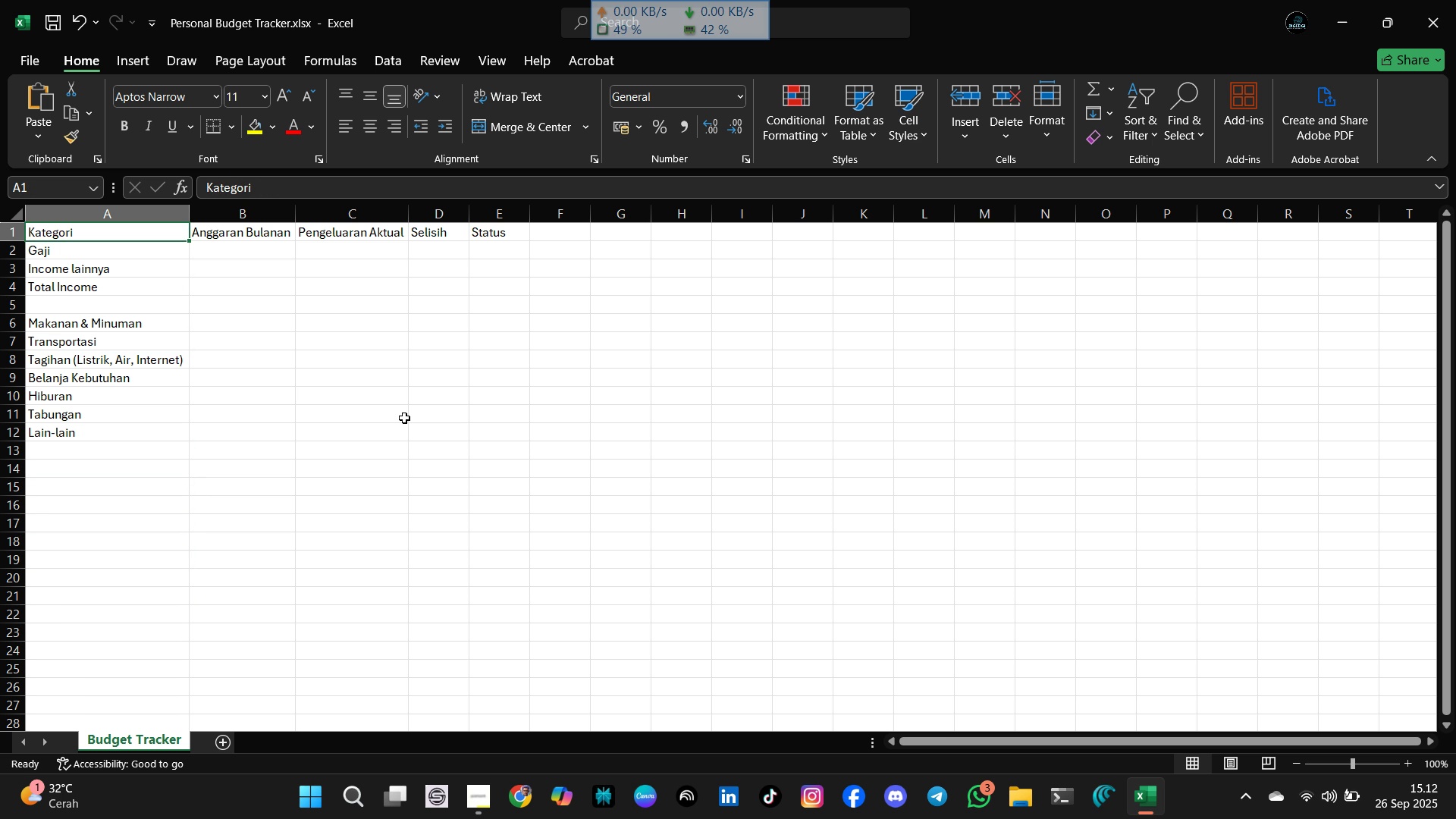 
key(ArrowUp)
 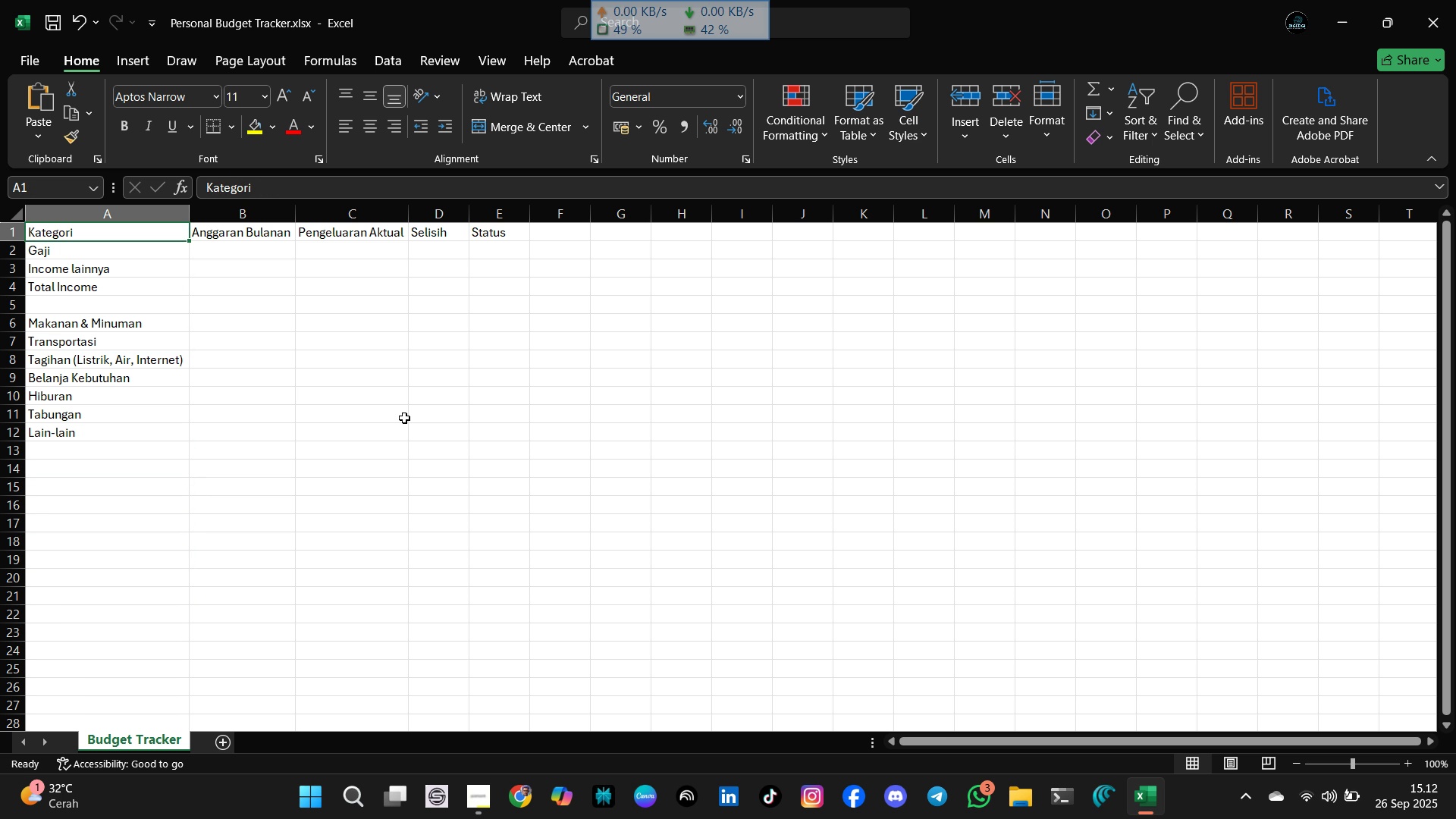 
key(ArrowUp)
 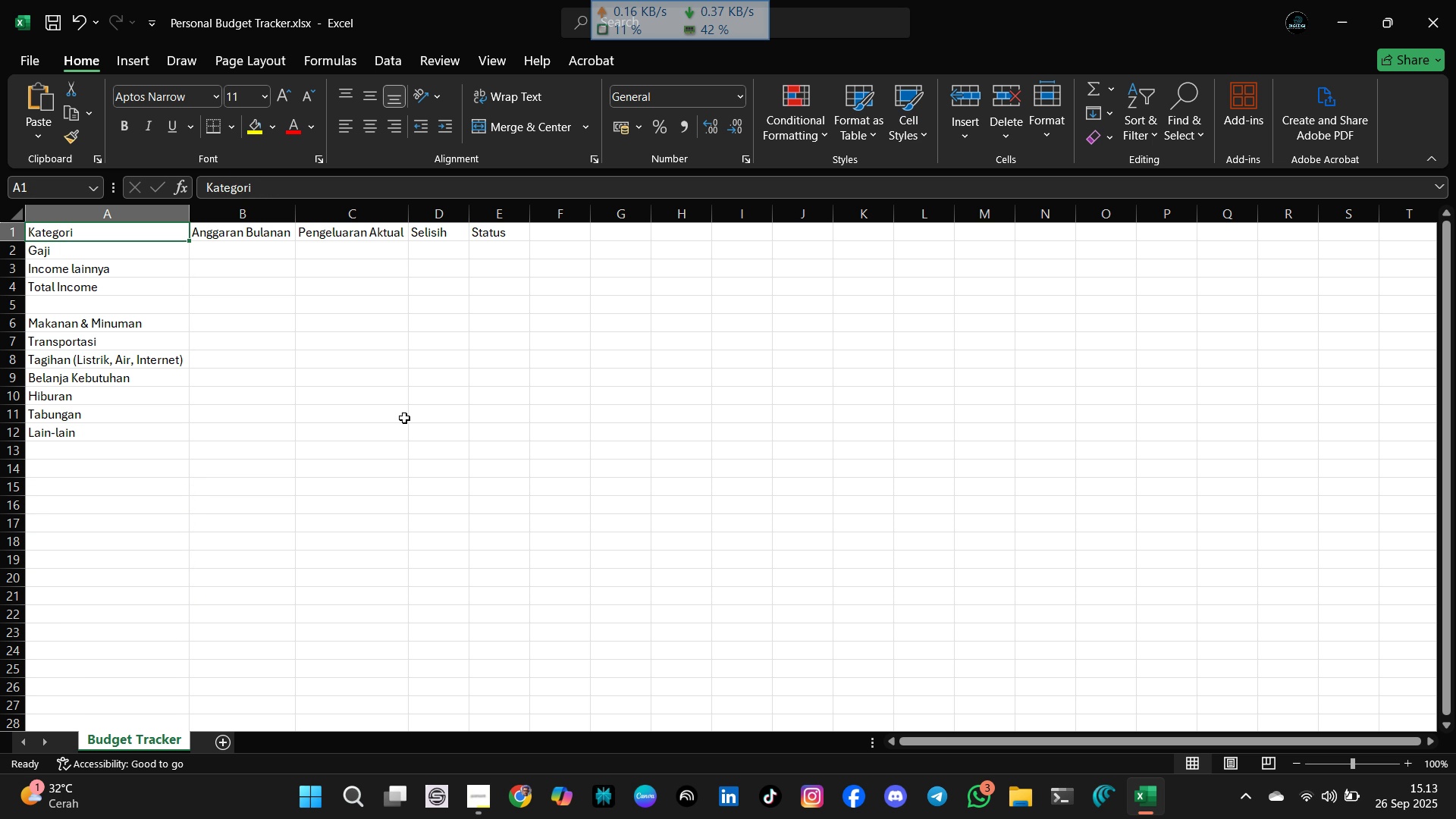 
wait(7.58)
 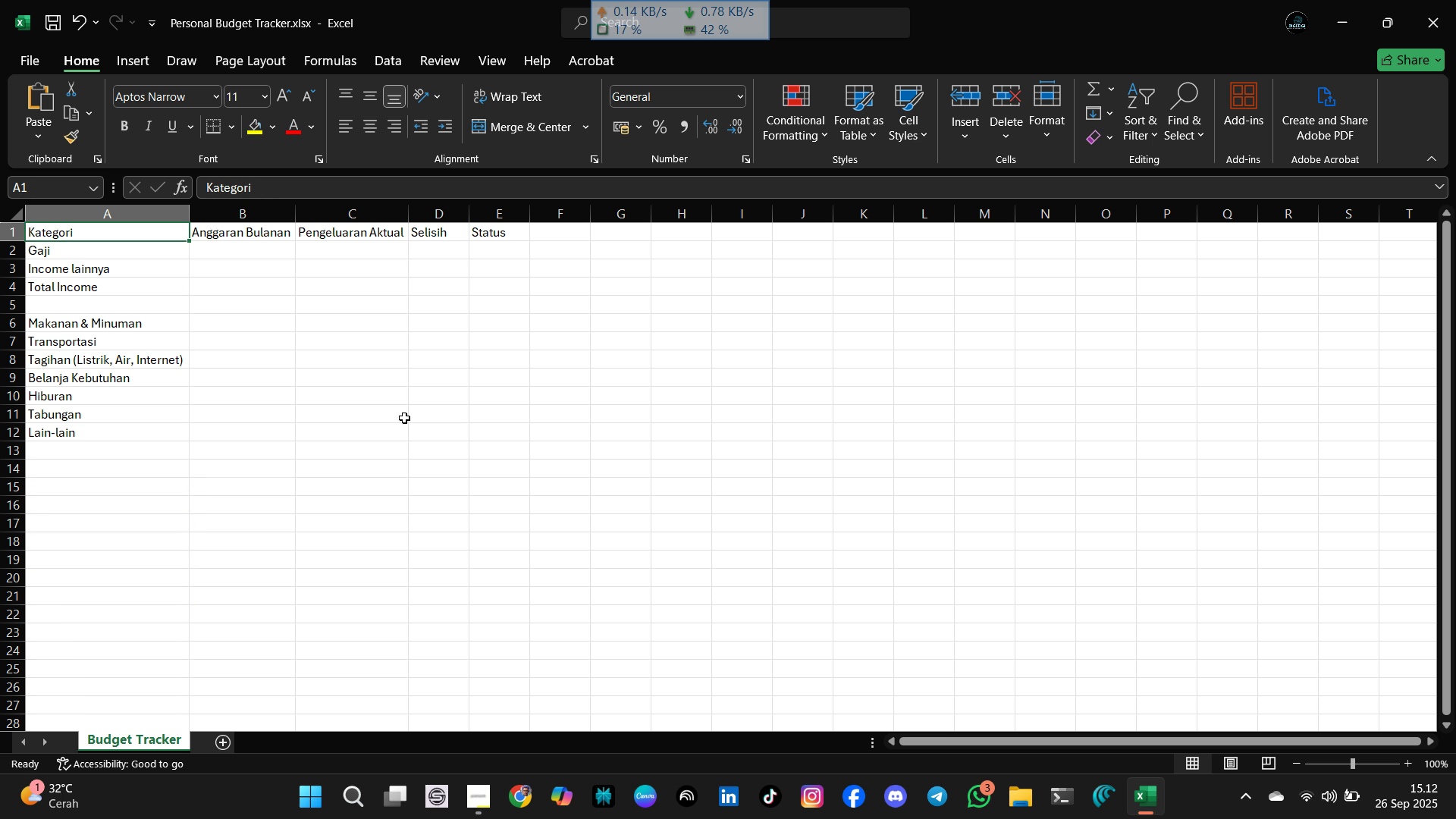 
key(ArrowUp)
 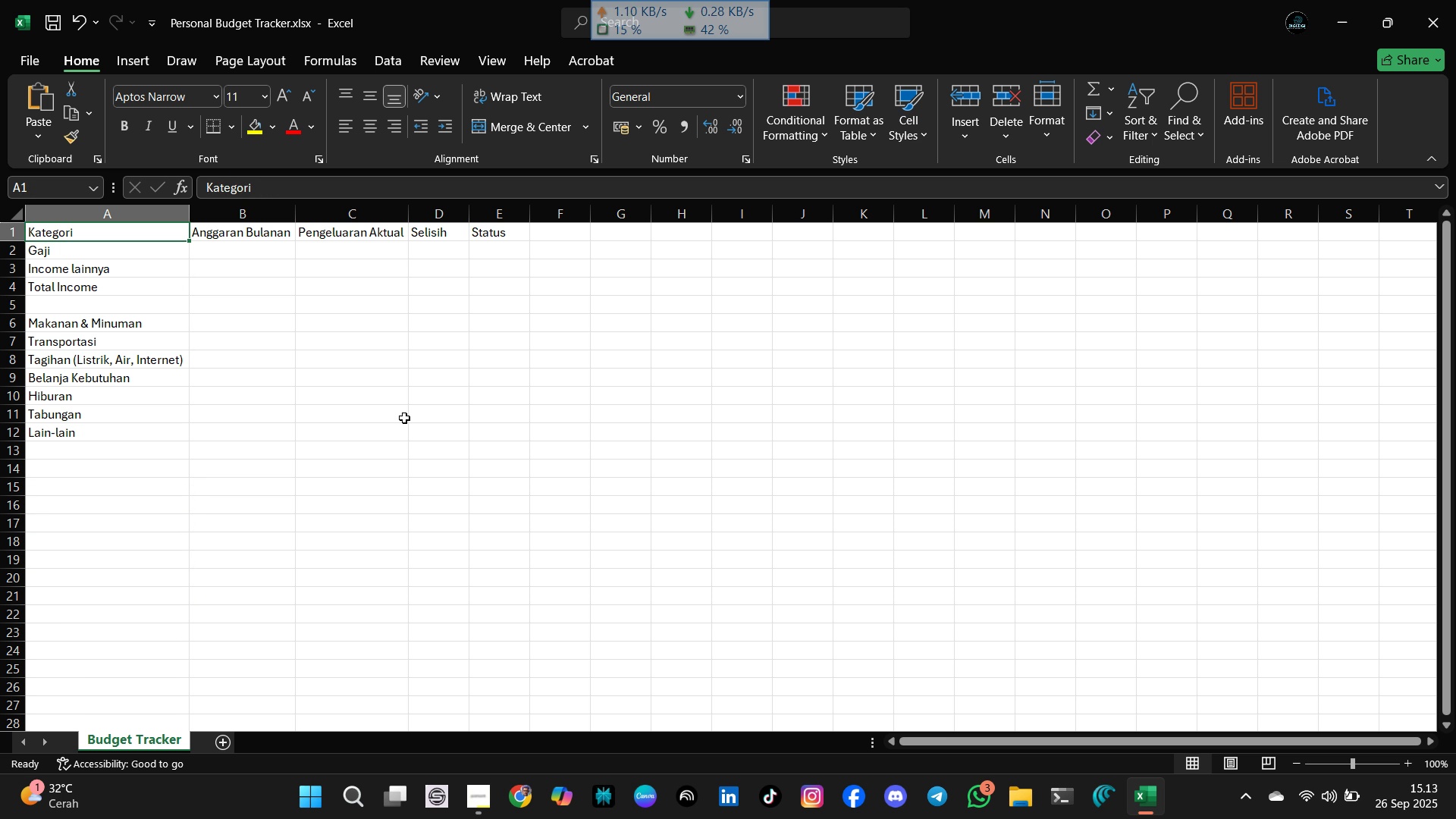 
key(ArrowUp)
 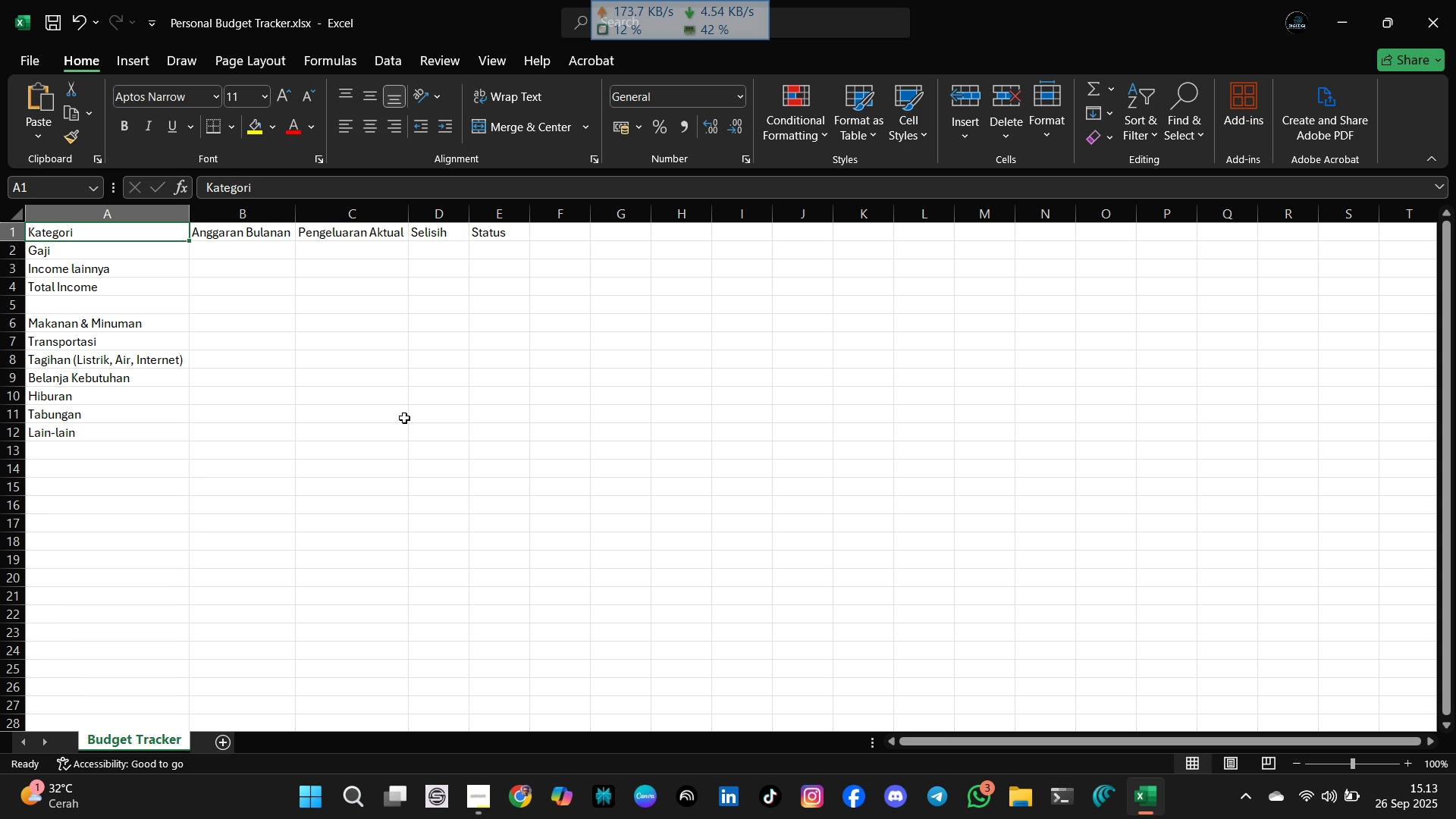 
key(ArrowUp)
 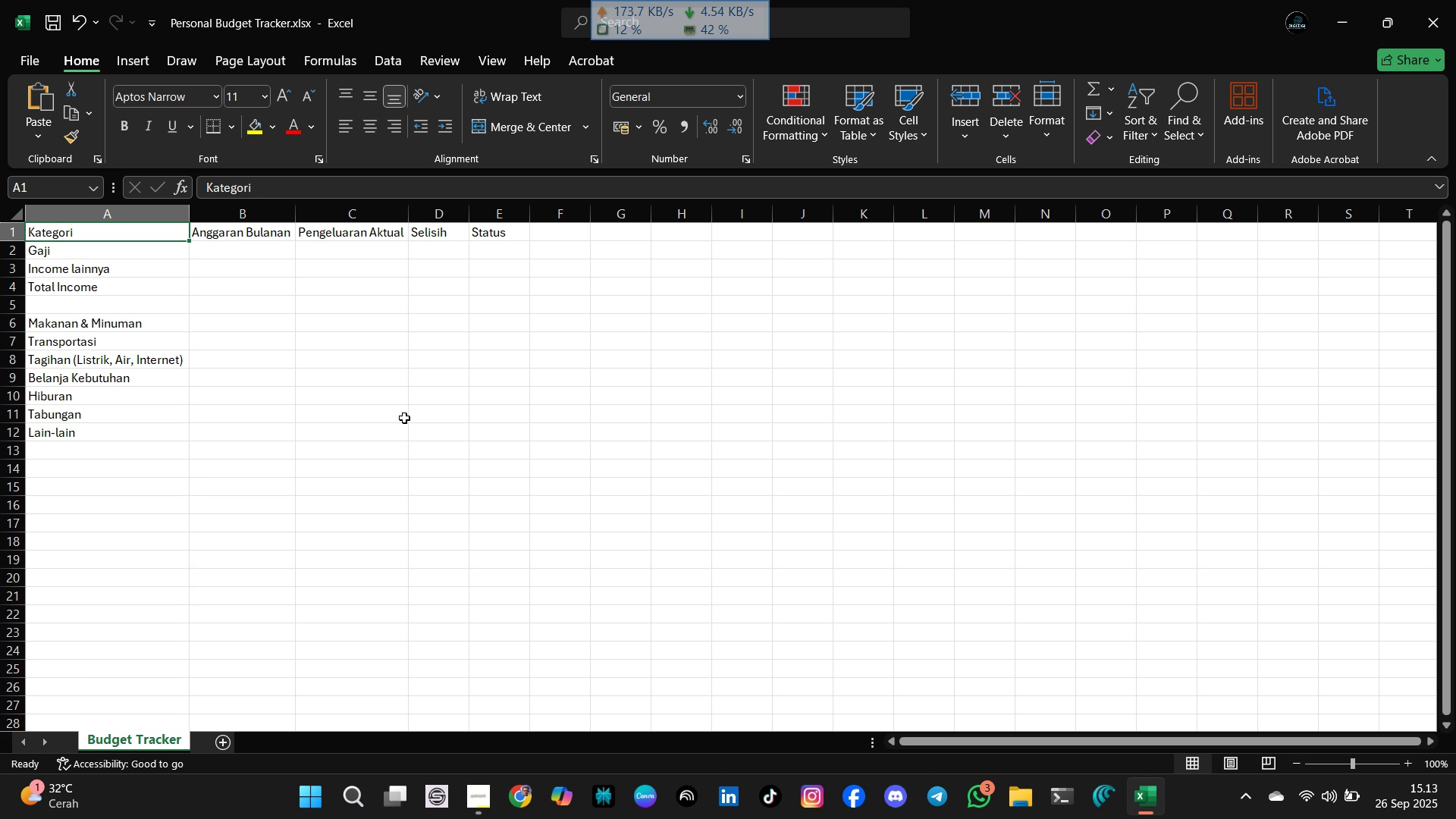 
key(ArrowUp)
 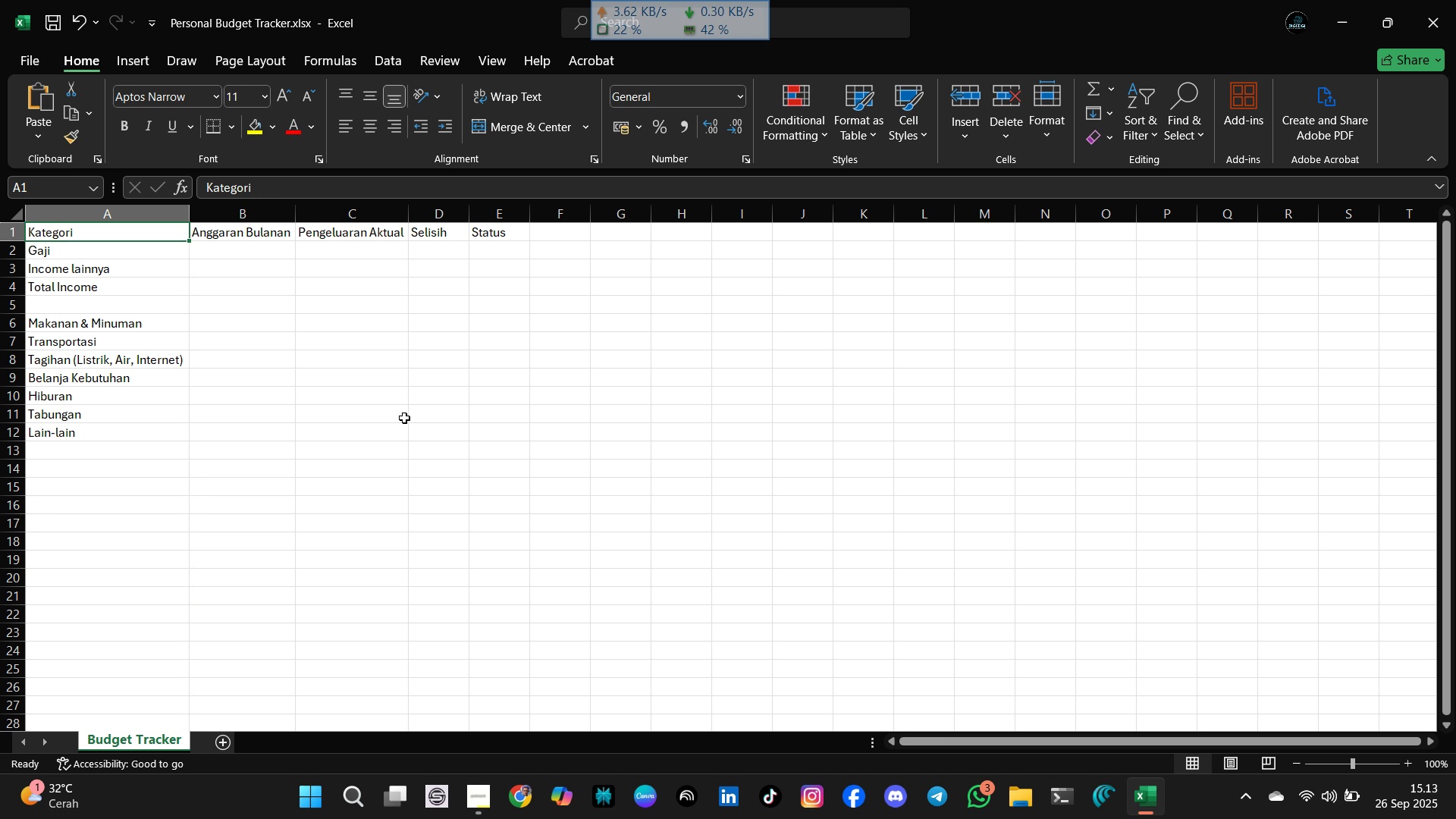 
key(ArrowDown)
 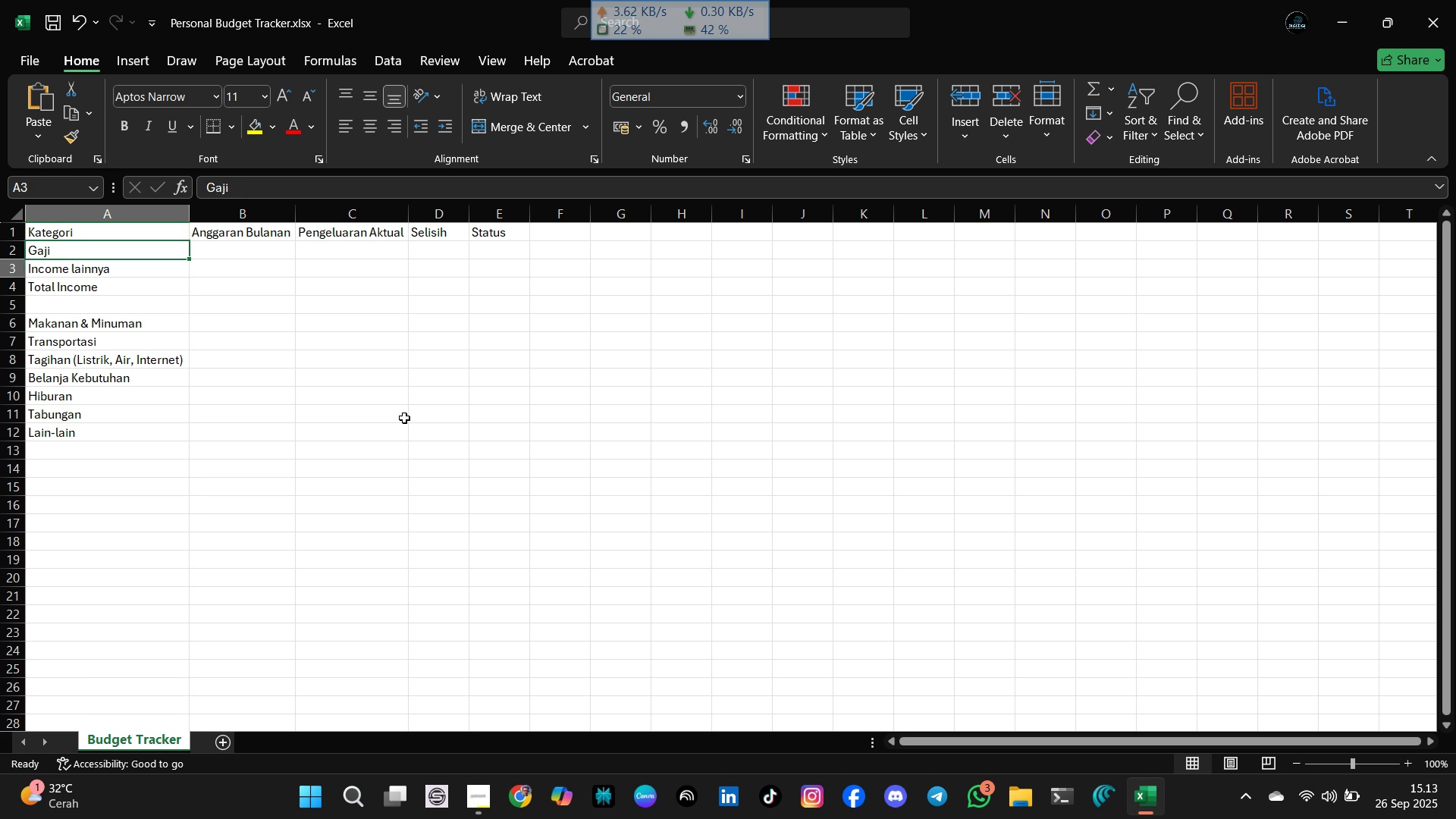 
key(ArrowDown)
 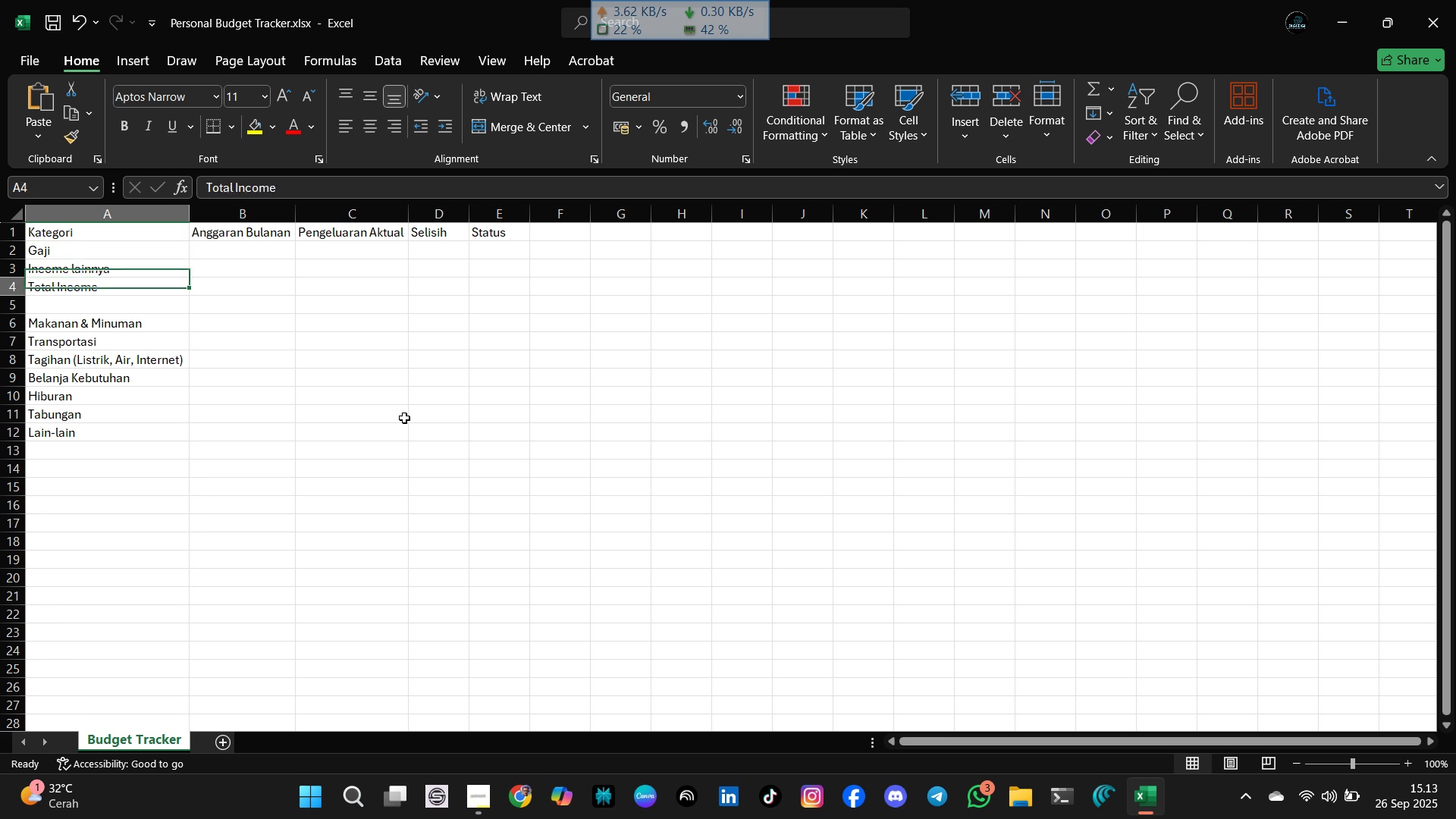 
key(ArrowDown)
 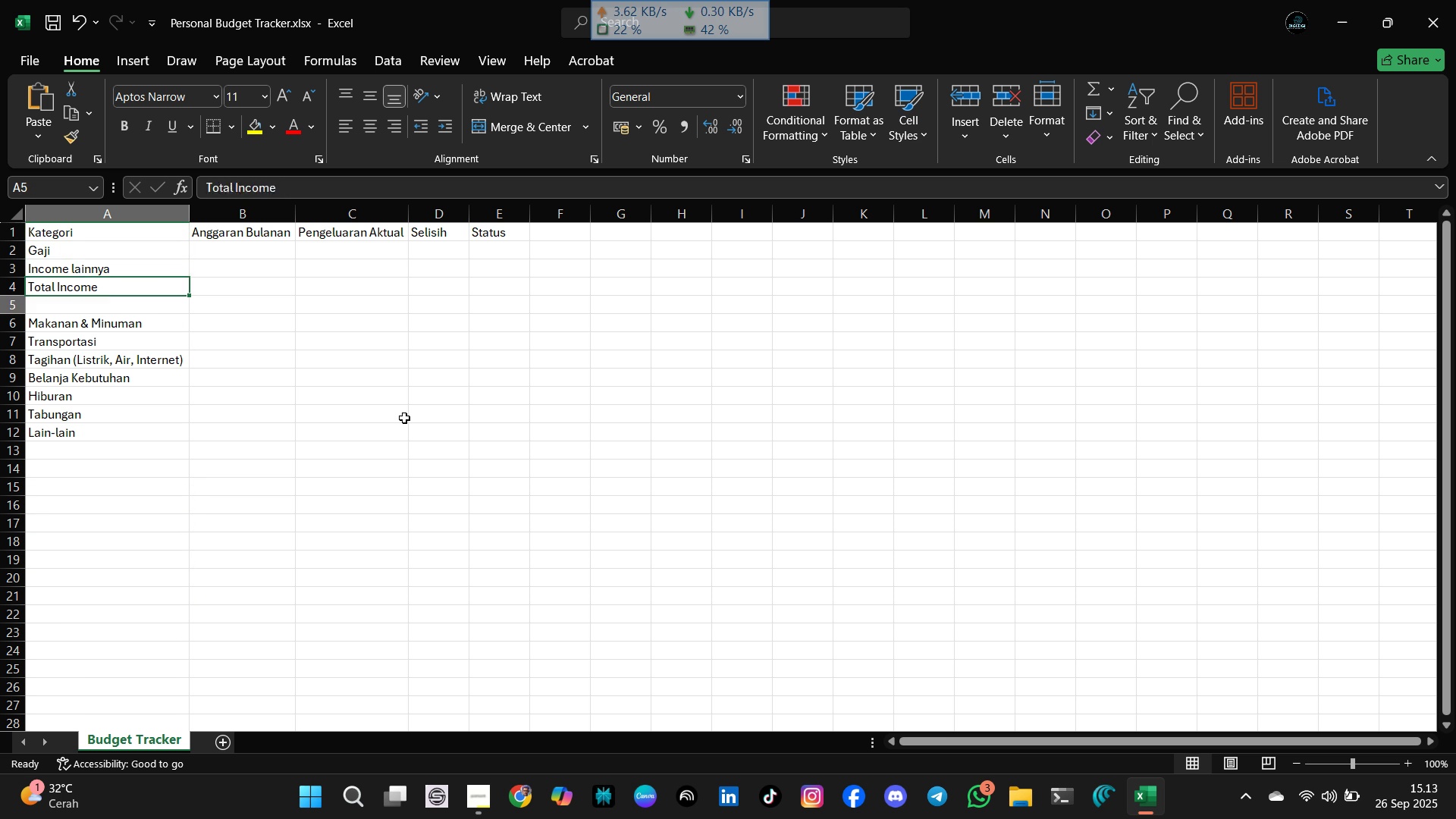 
key(ArrowDown)
 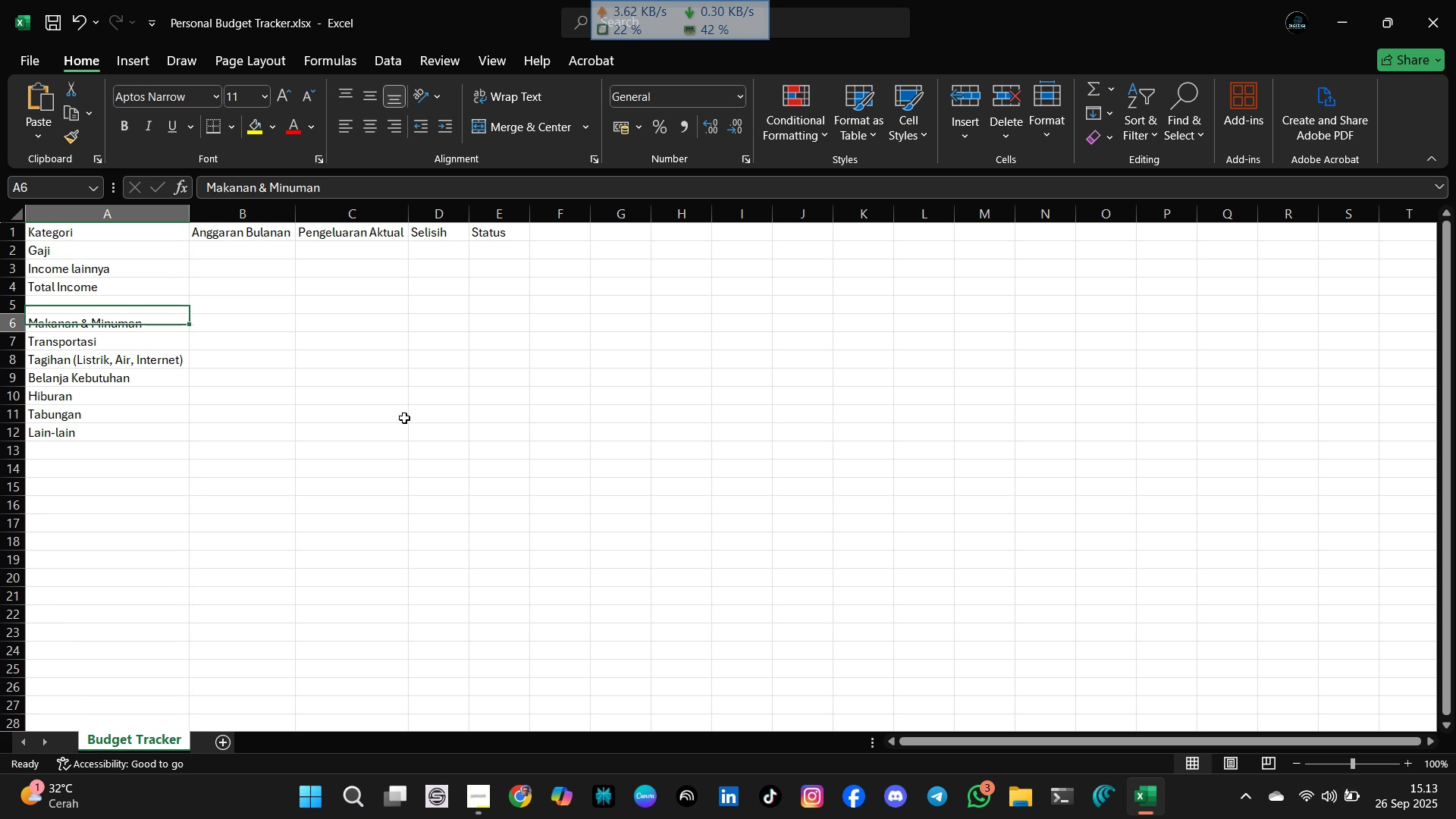 
key(ArrowDown)
 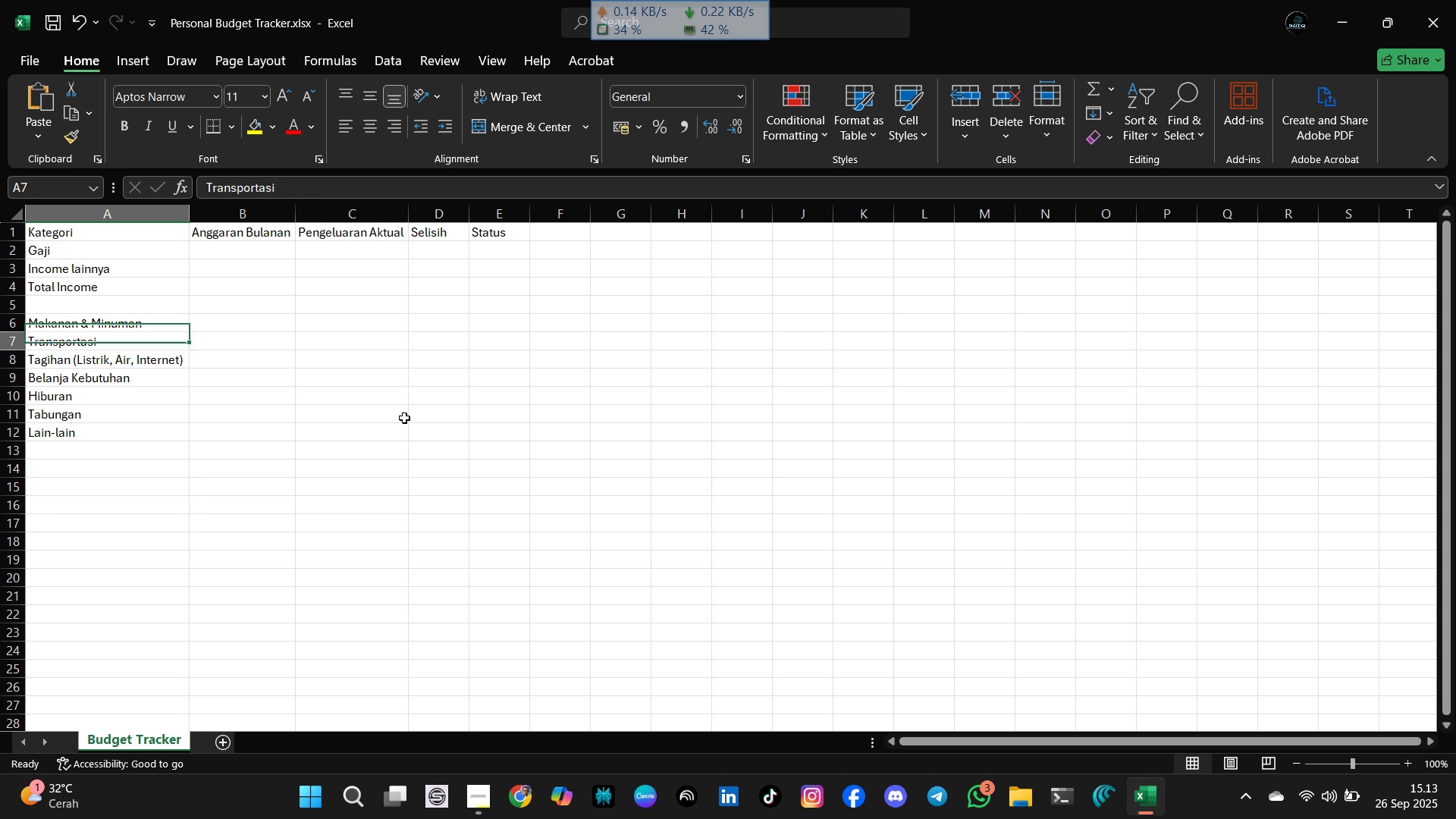 
key(ArrowDown)
 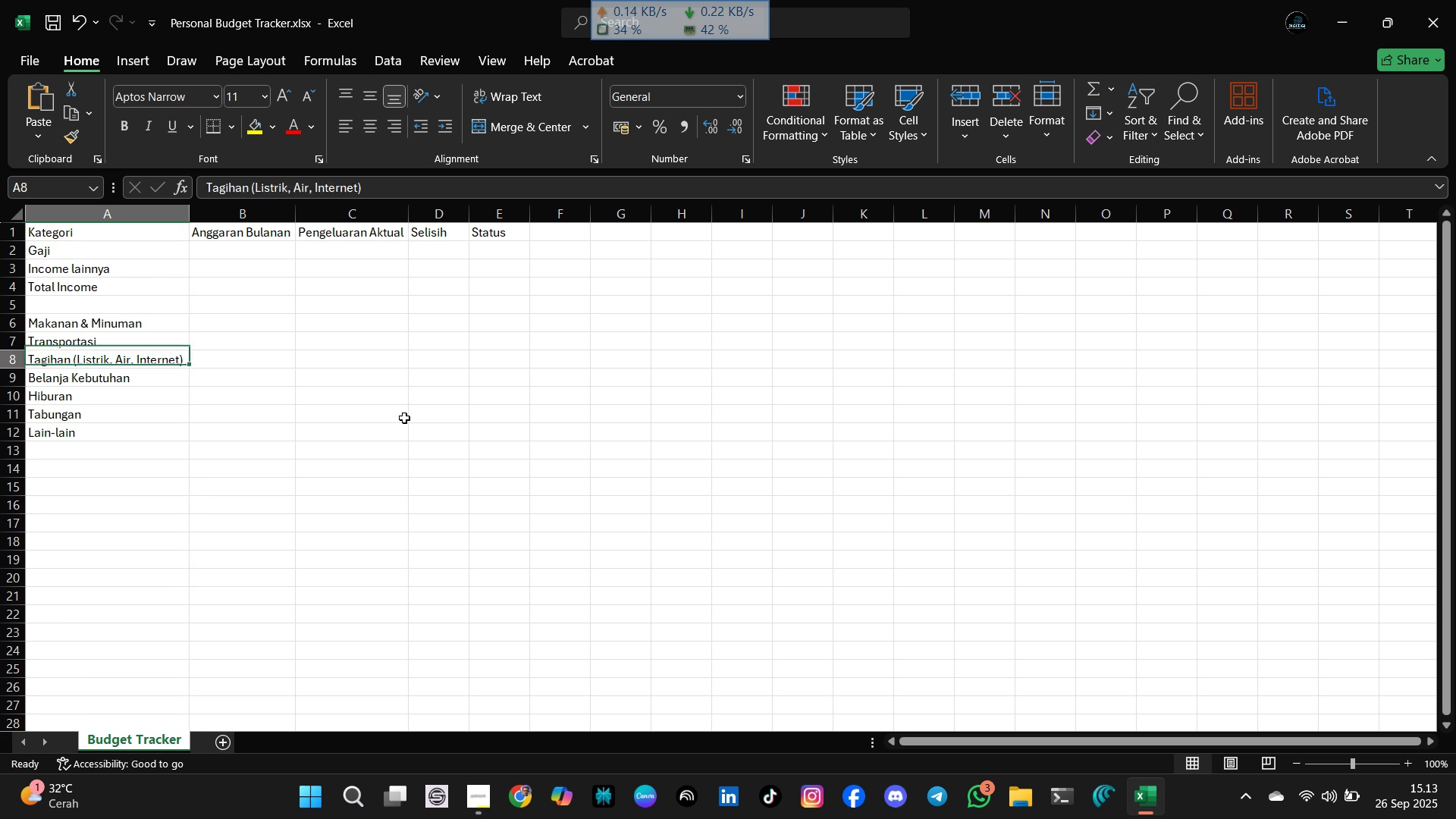 
key(ArrowDown)
 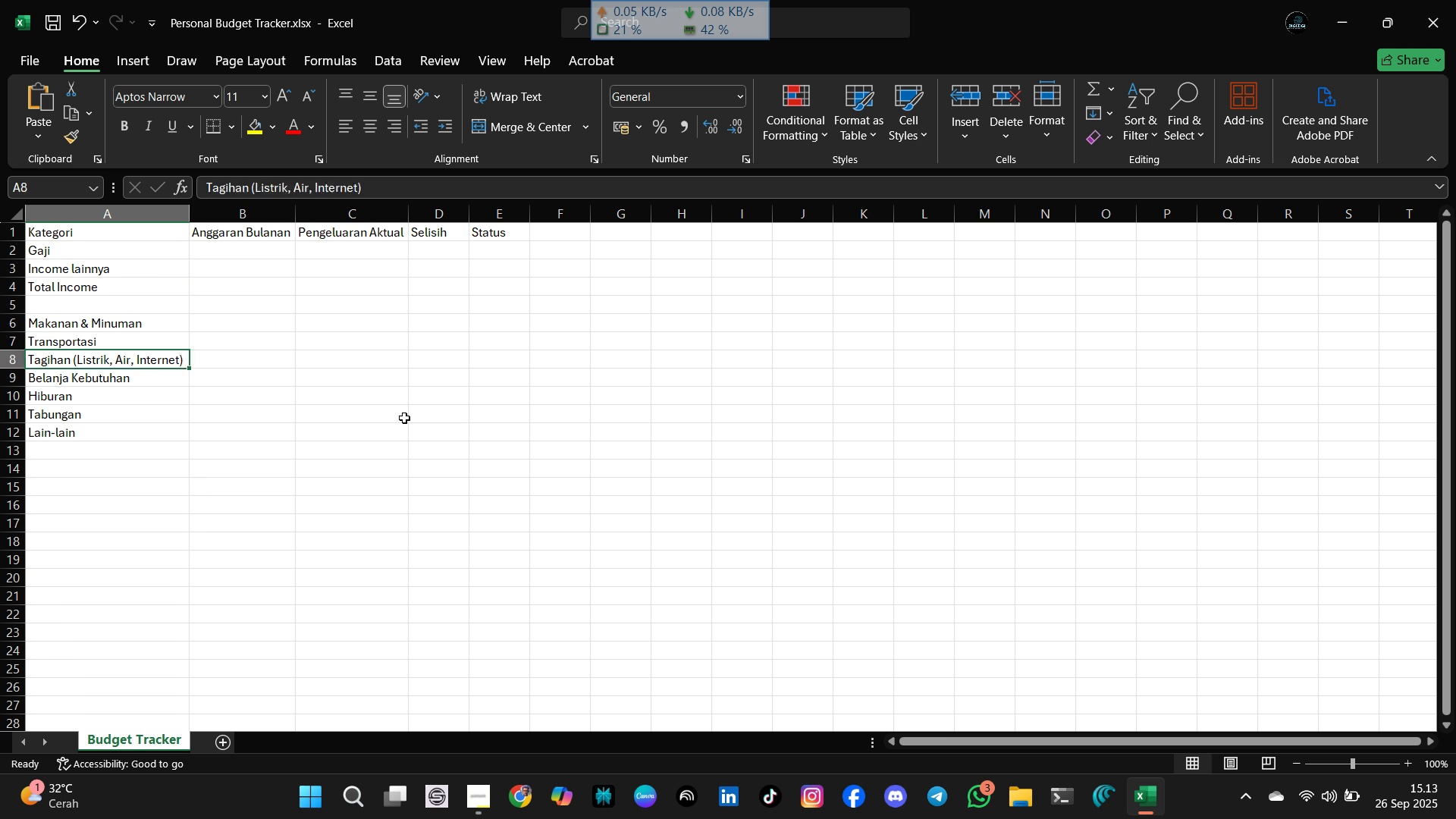 
key(ArrowDown)
 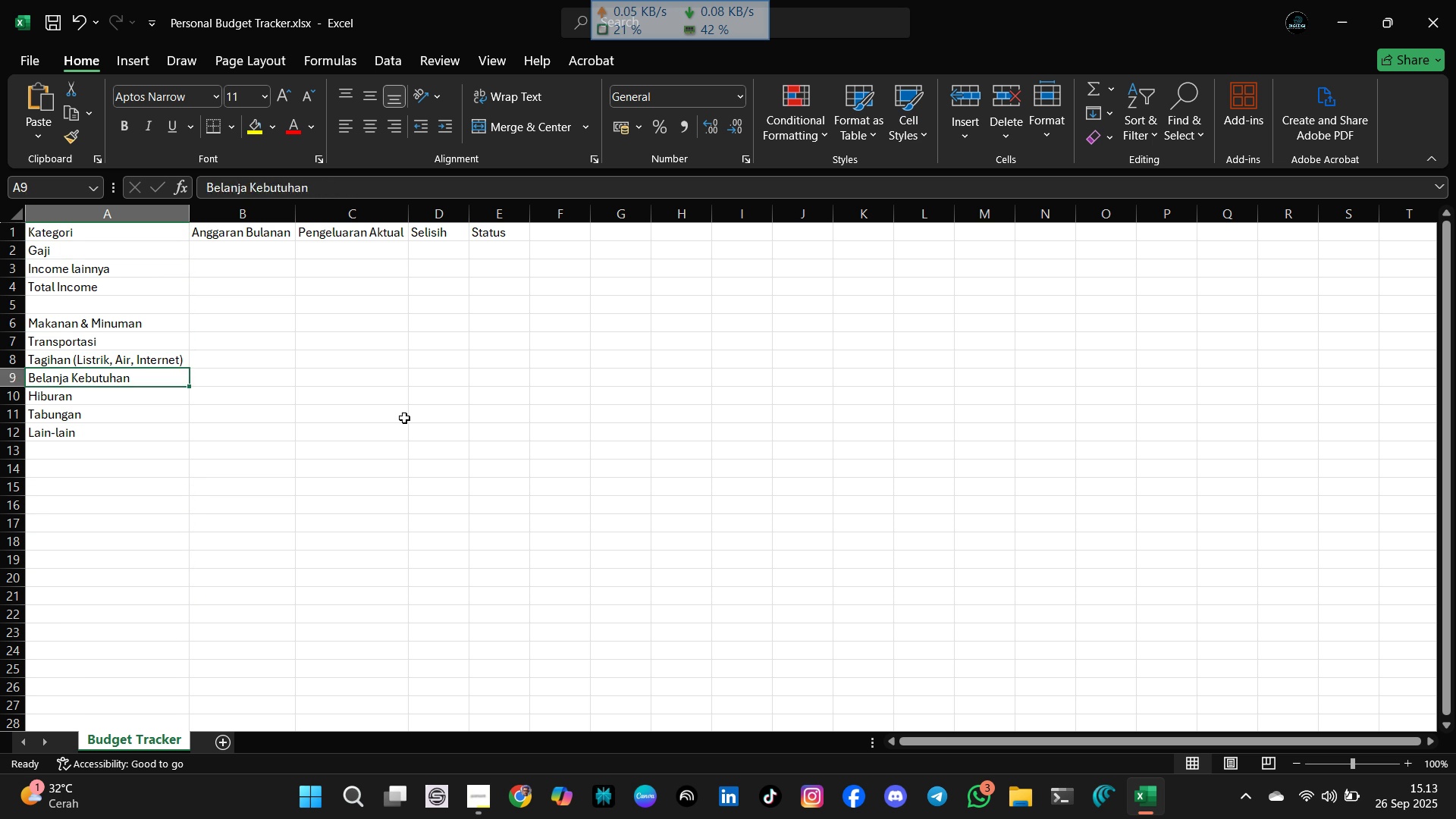 
key(ArrowDown)
 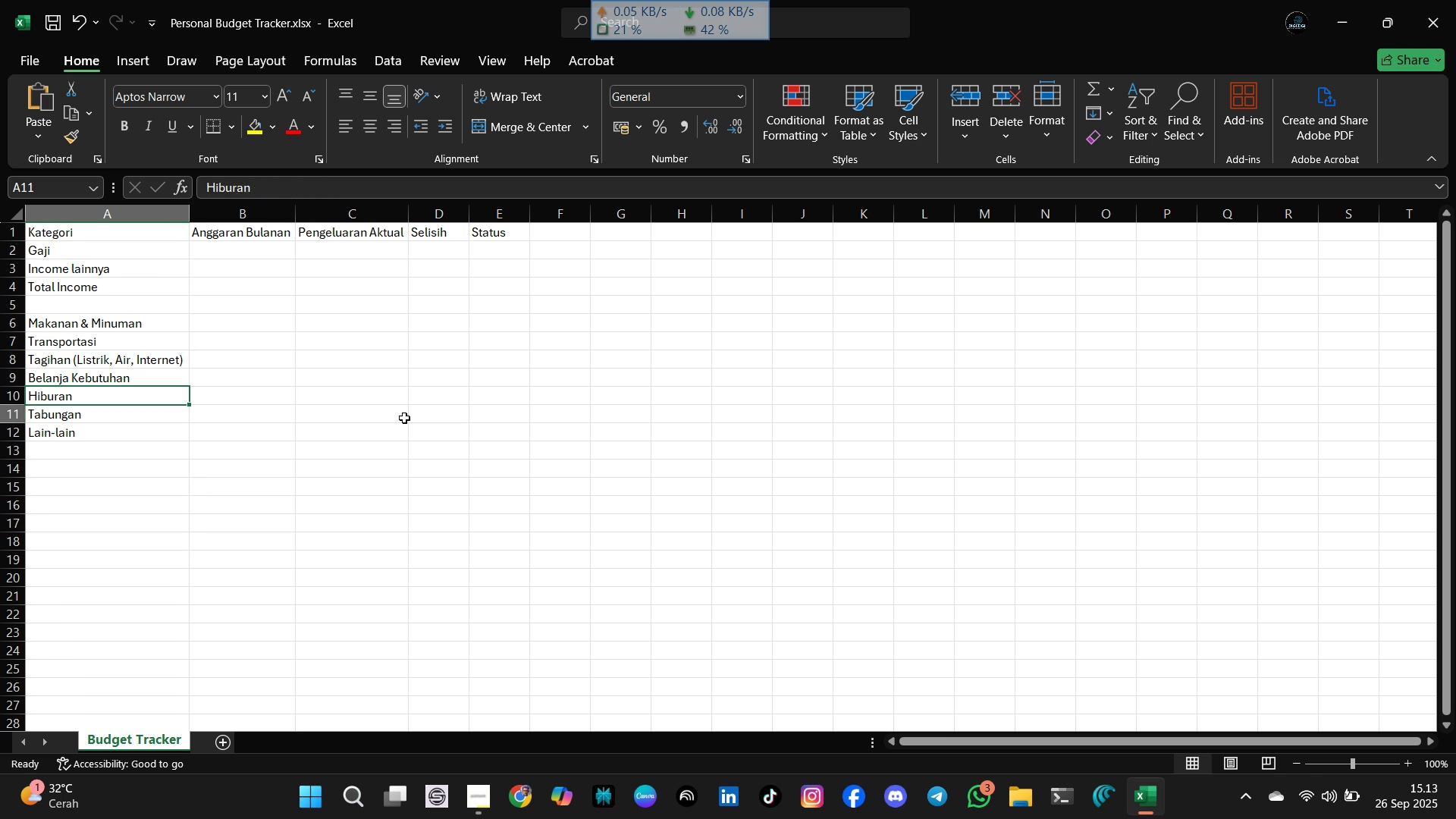 
key(ArrowDown)
 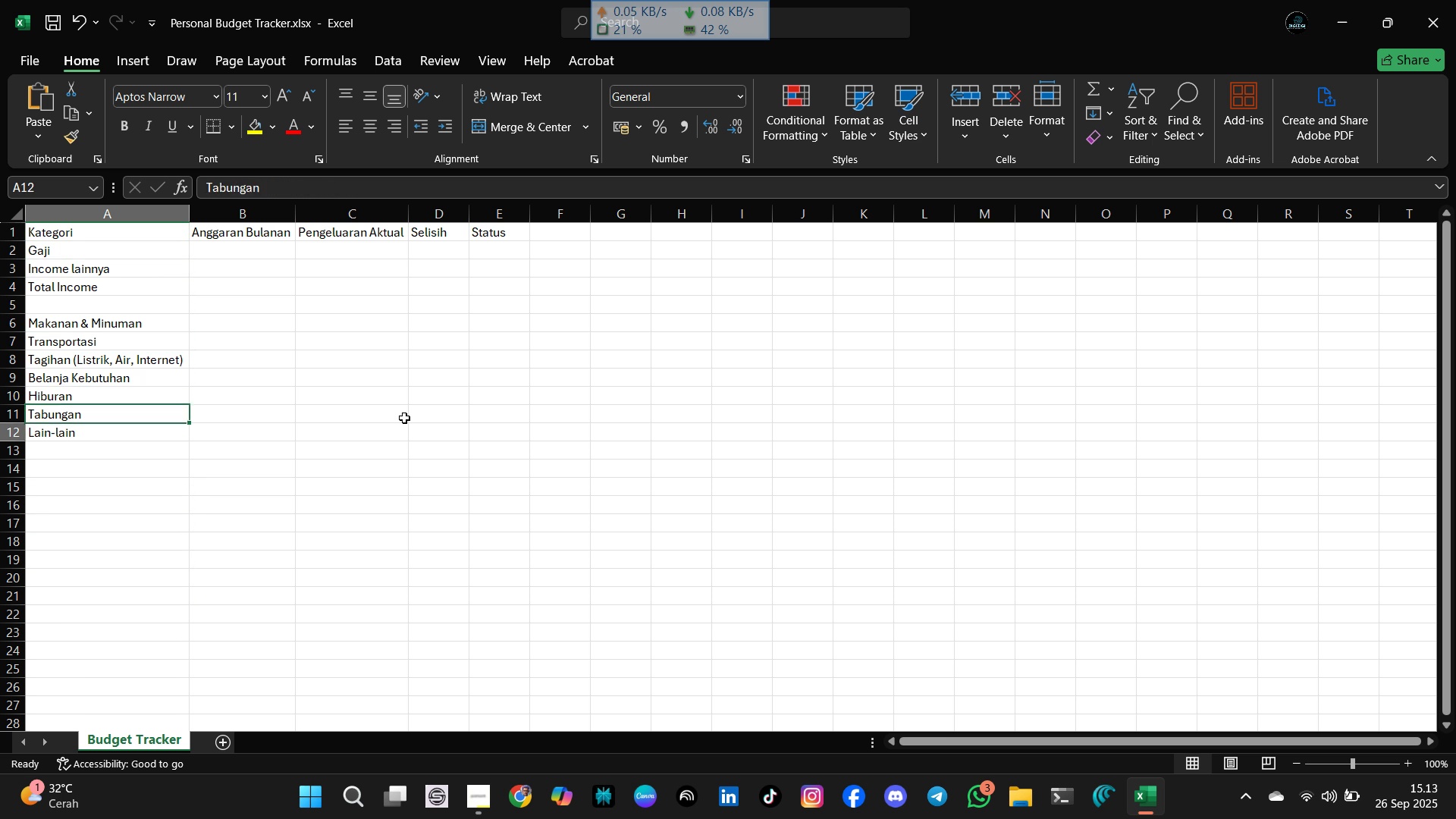 
key(ArrowDown)
 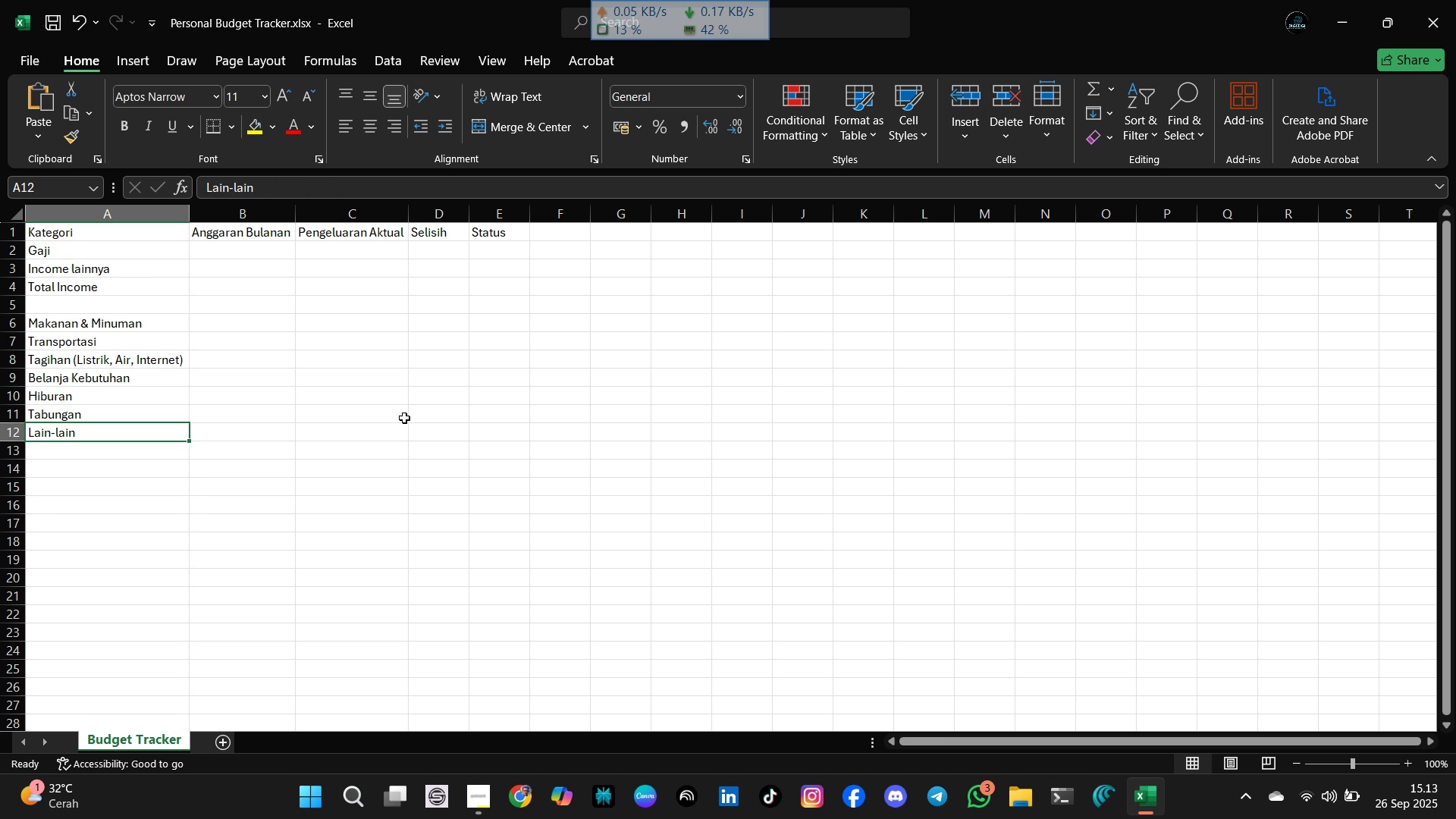 
key(ArrowDown)
 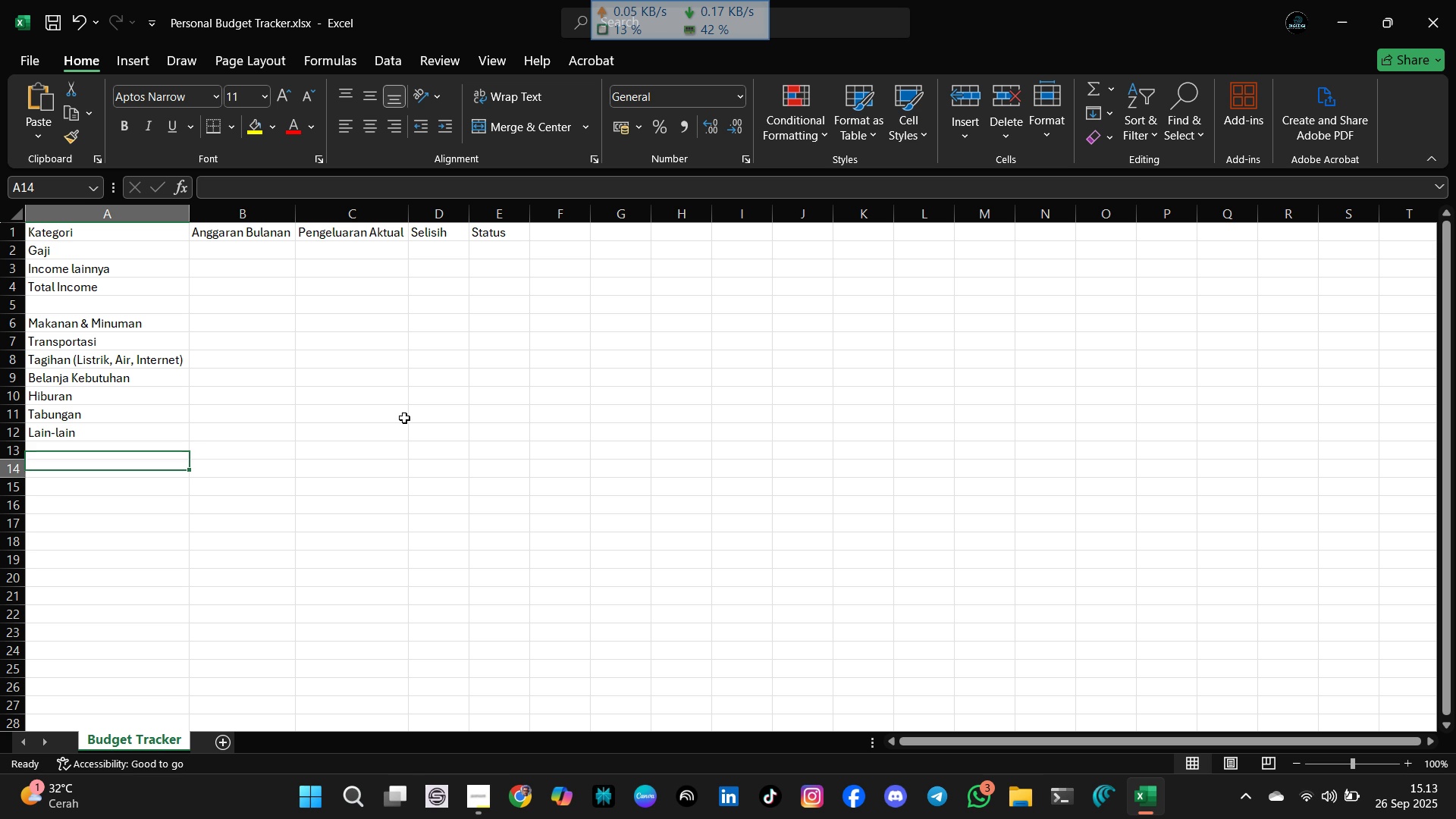 
key(ArrowDown)